 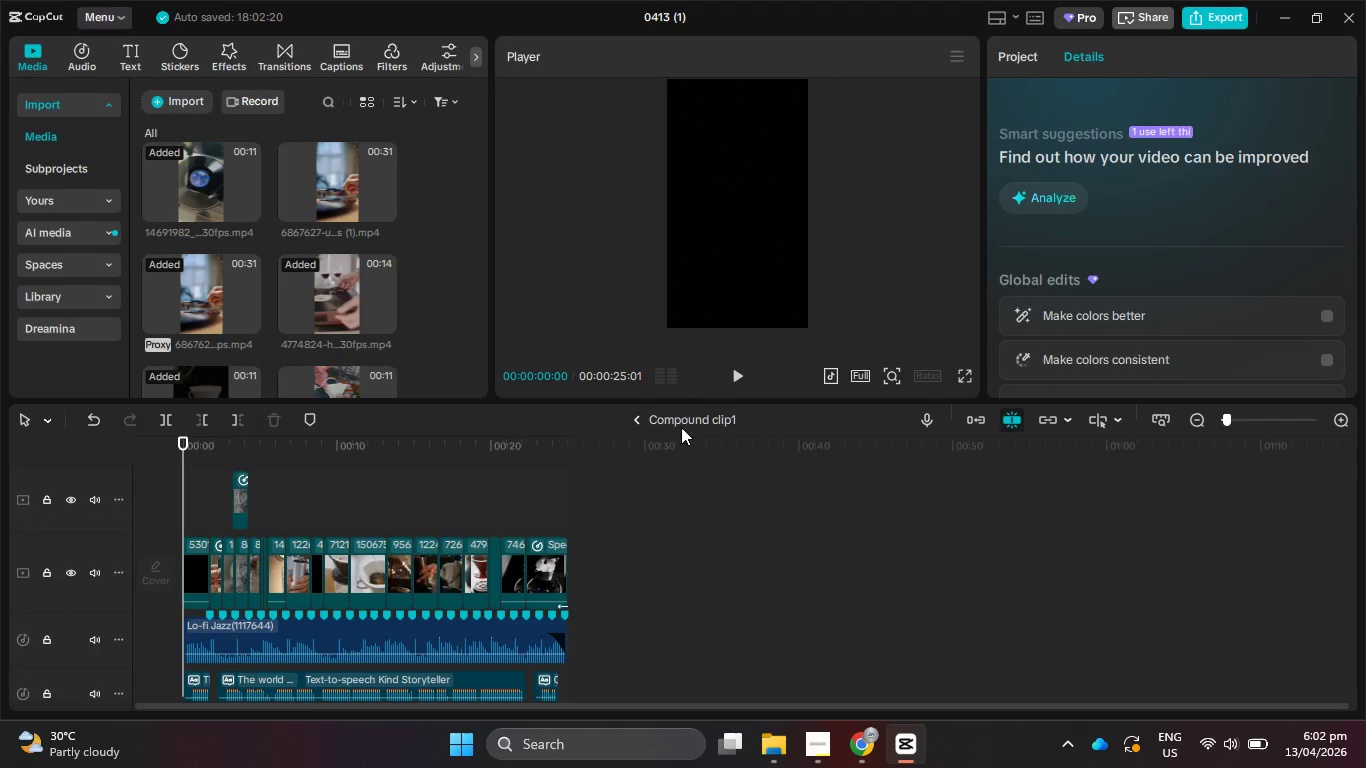 
left_click([735, 388])
 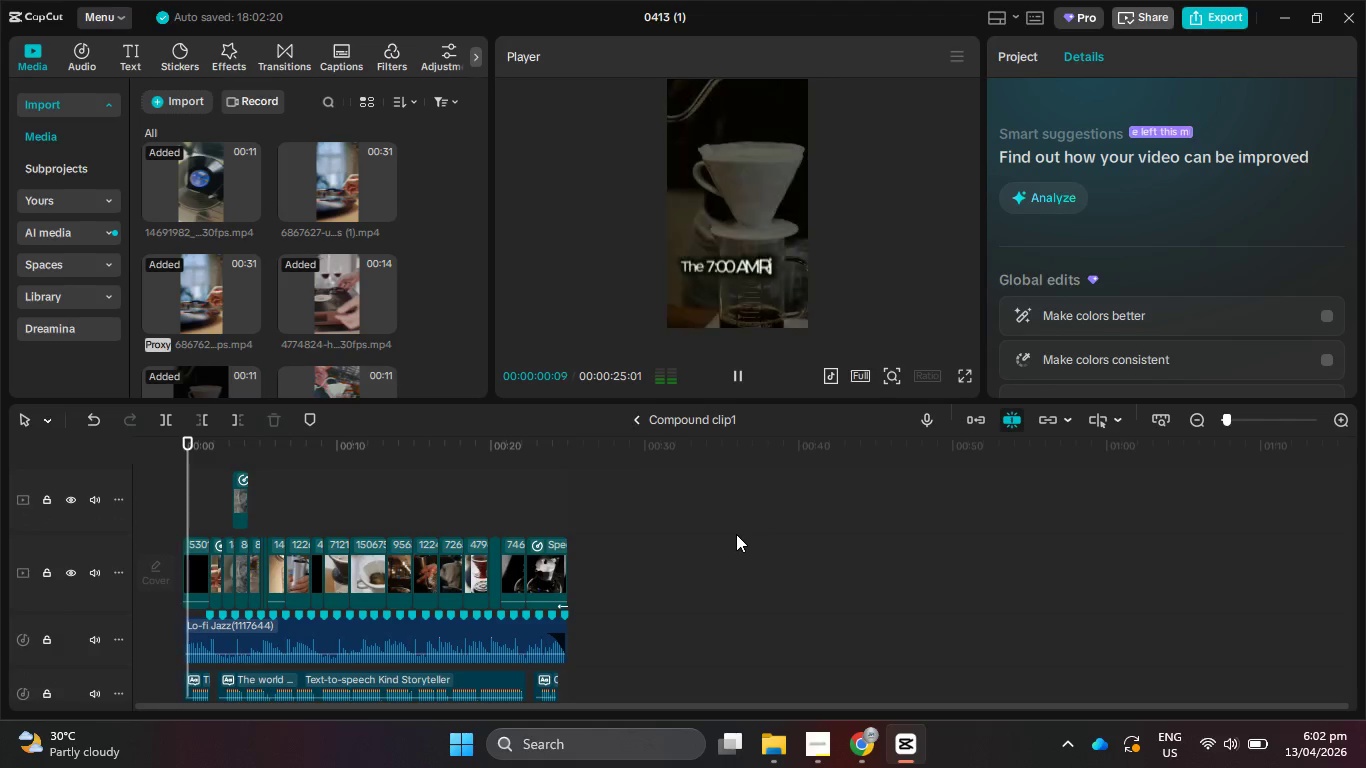 
hold_key(key=ControlLeft, duration=1.5)
 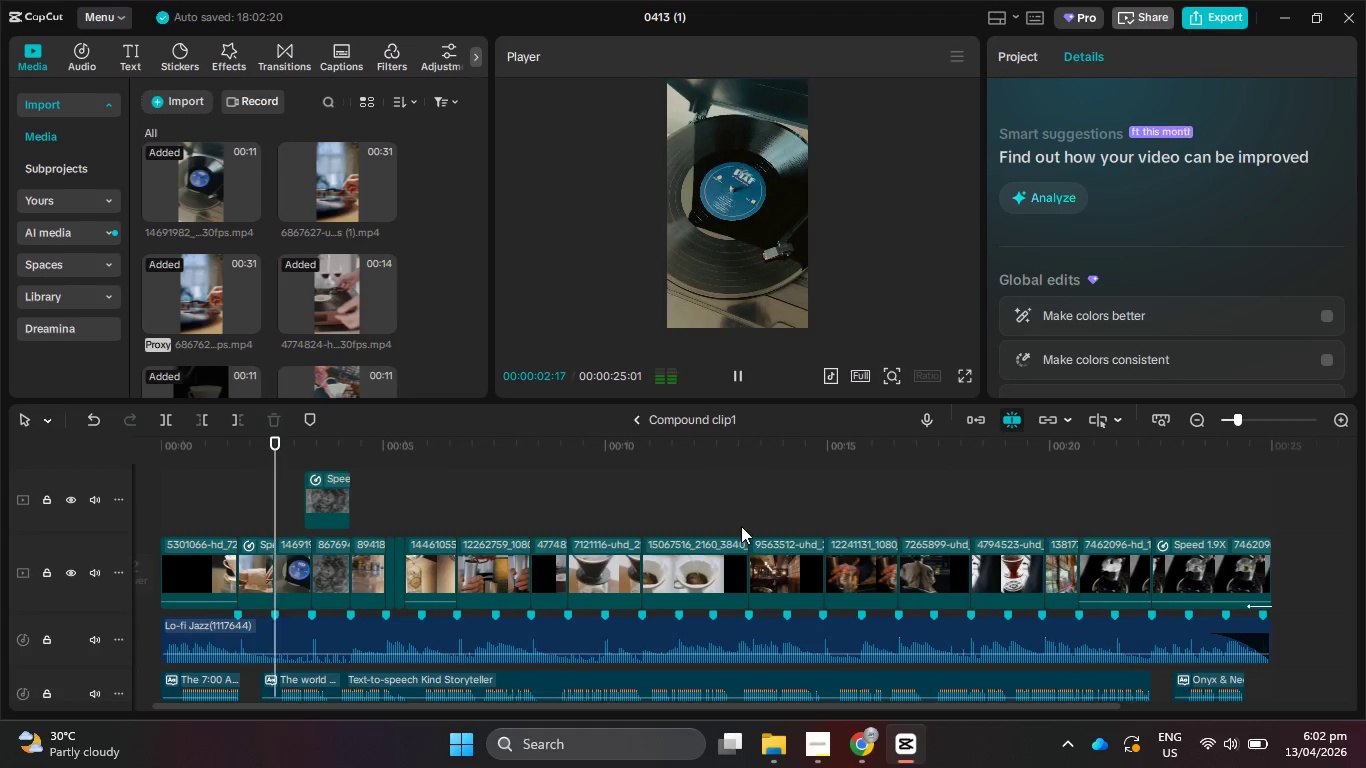 
key(Control+ControlLeft)
 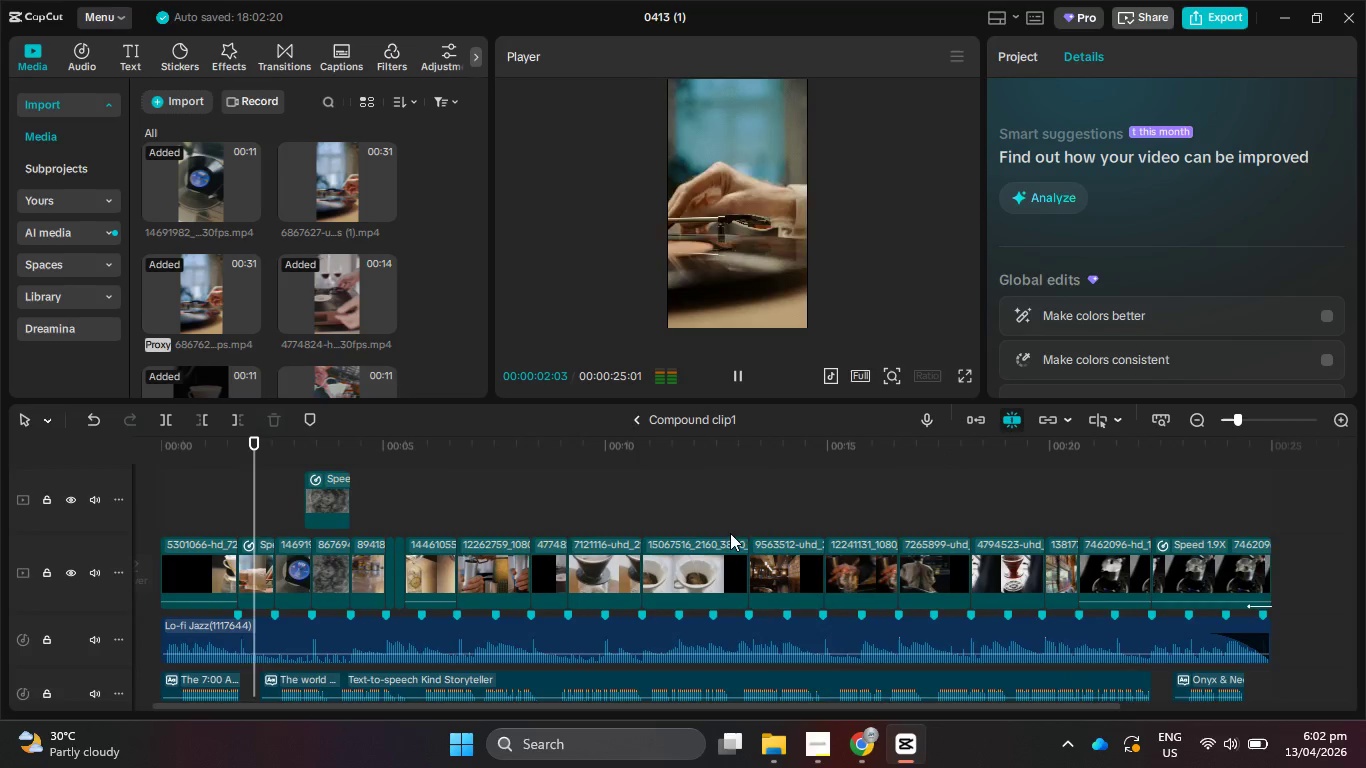 
key(Control+ControlLeft)
 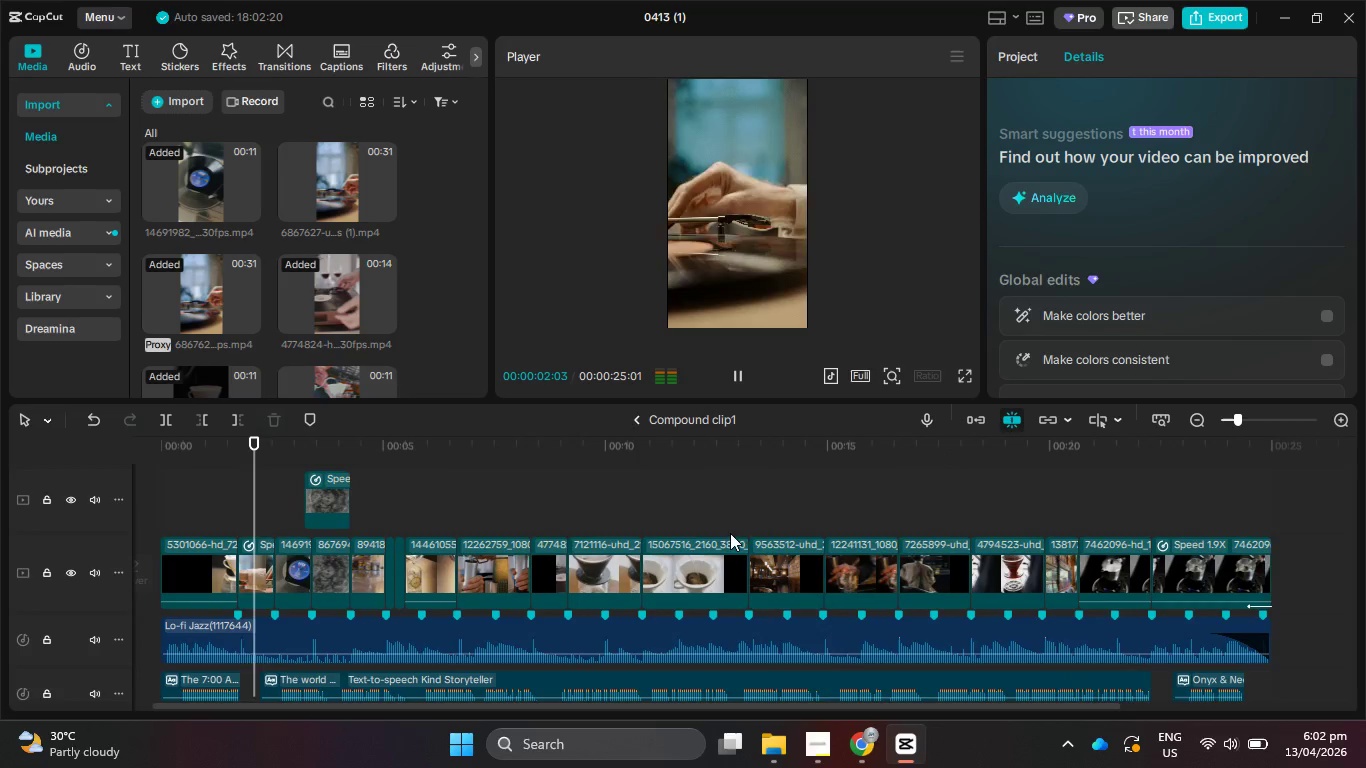 
key(Control+ControlLeft)
 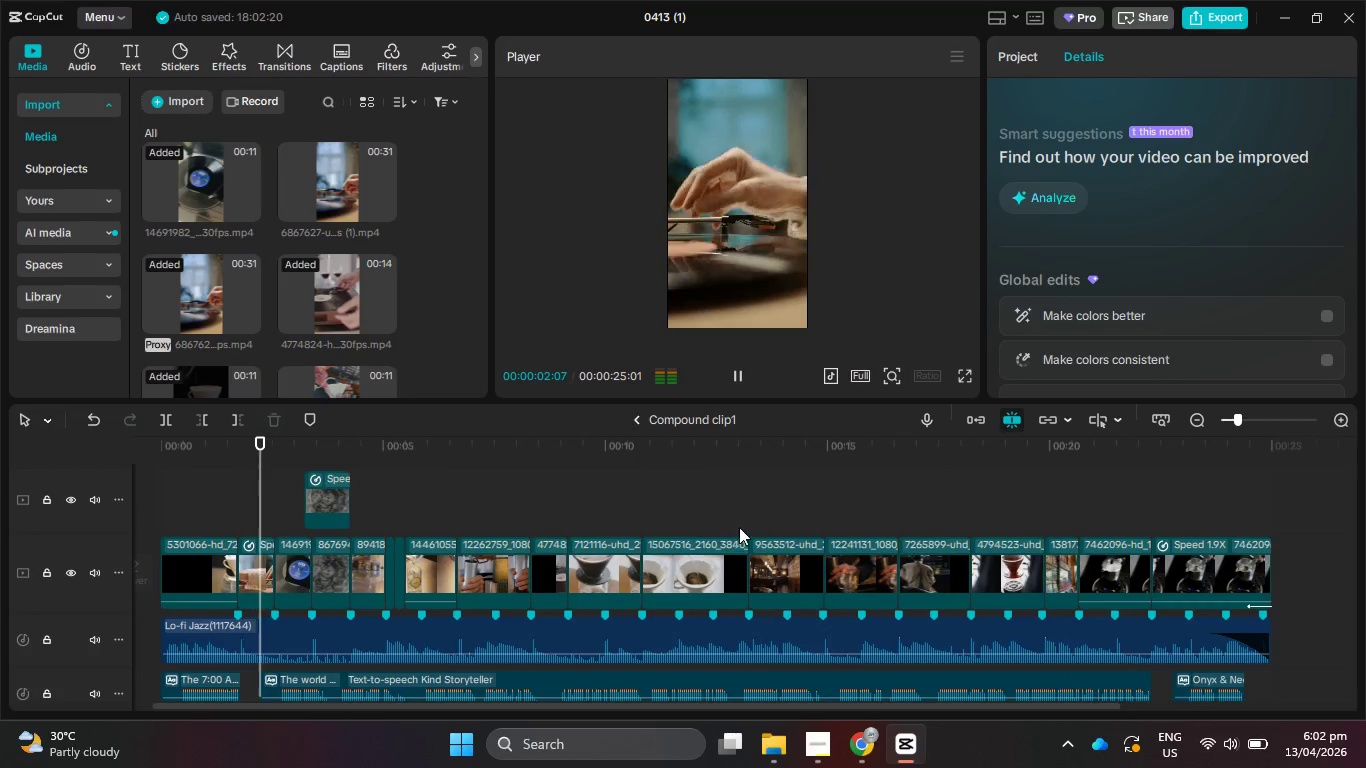 
key(Control+ControlLeft)
 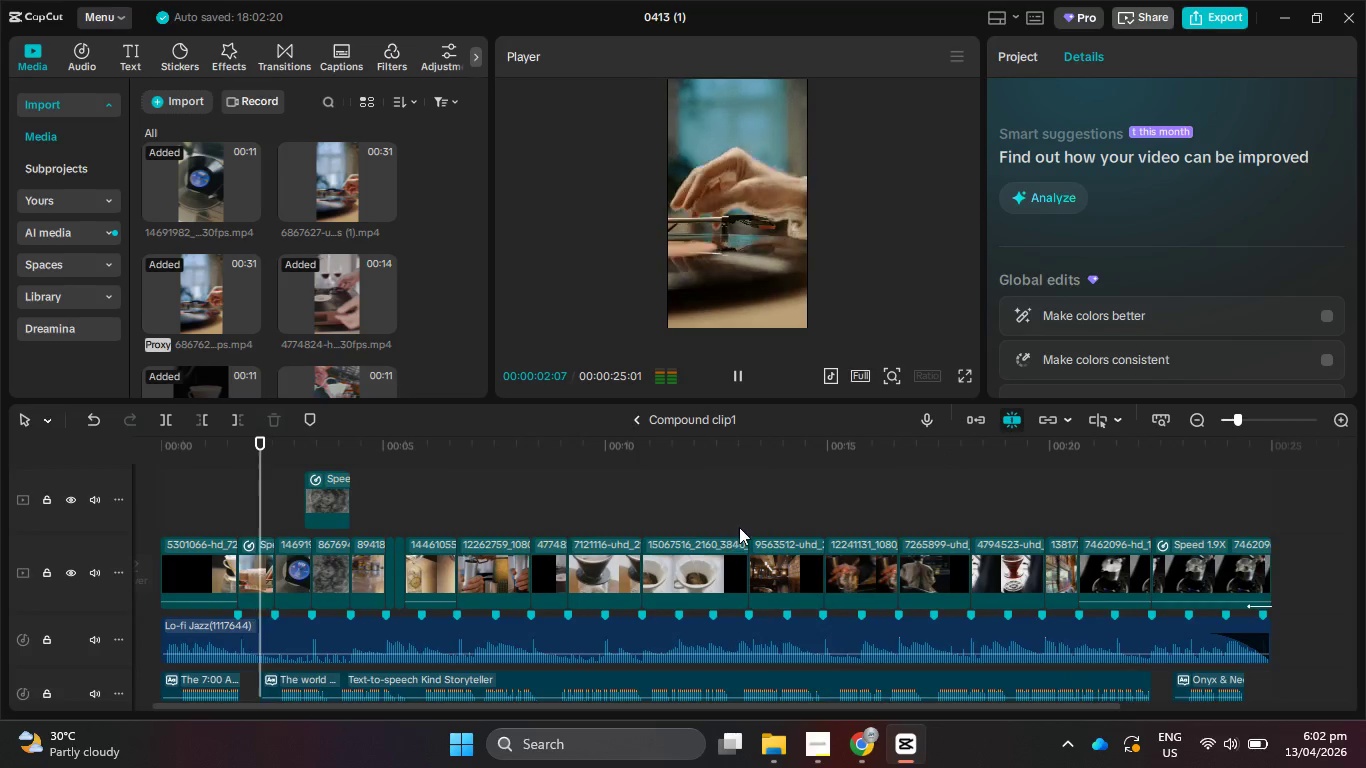 
key(Control+ControlLeft)
 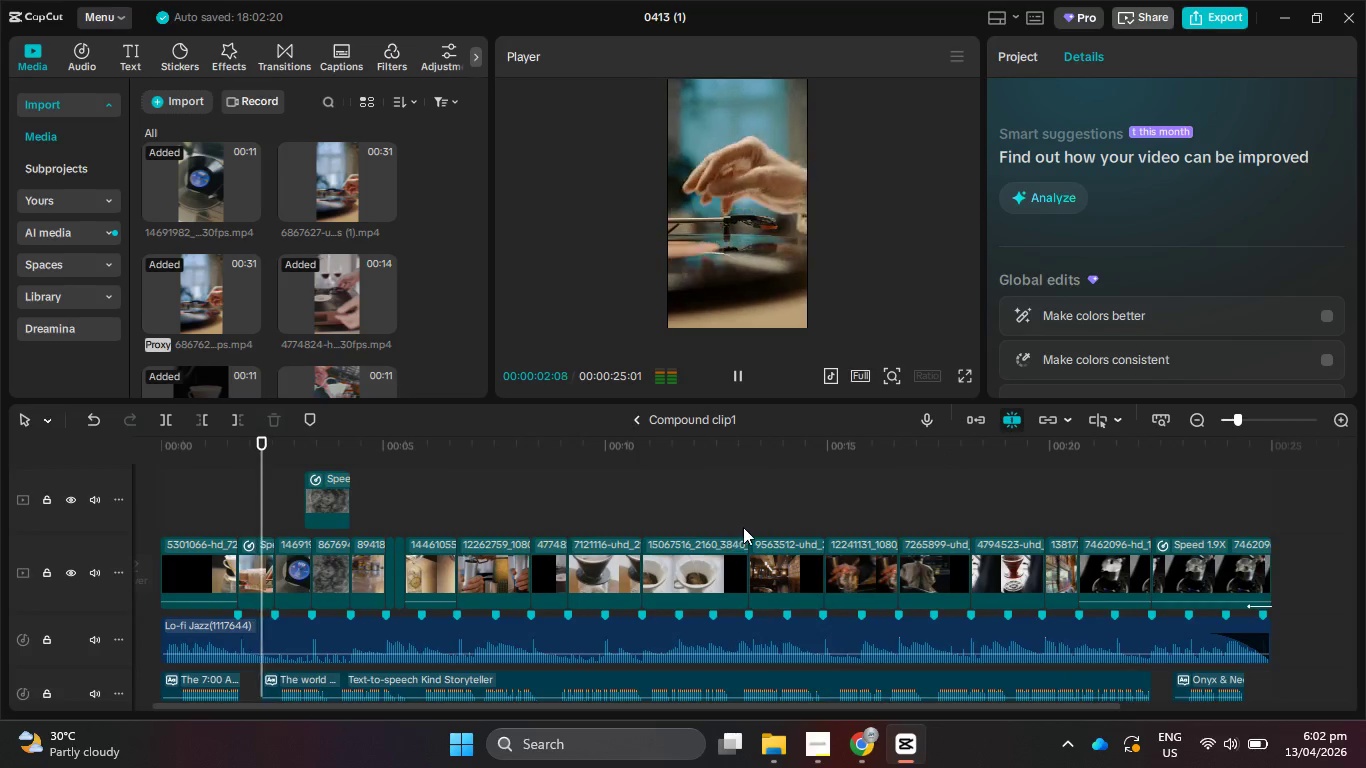 
key(Control+ControlLeft)
 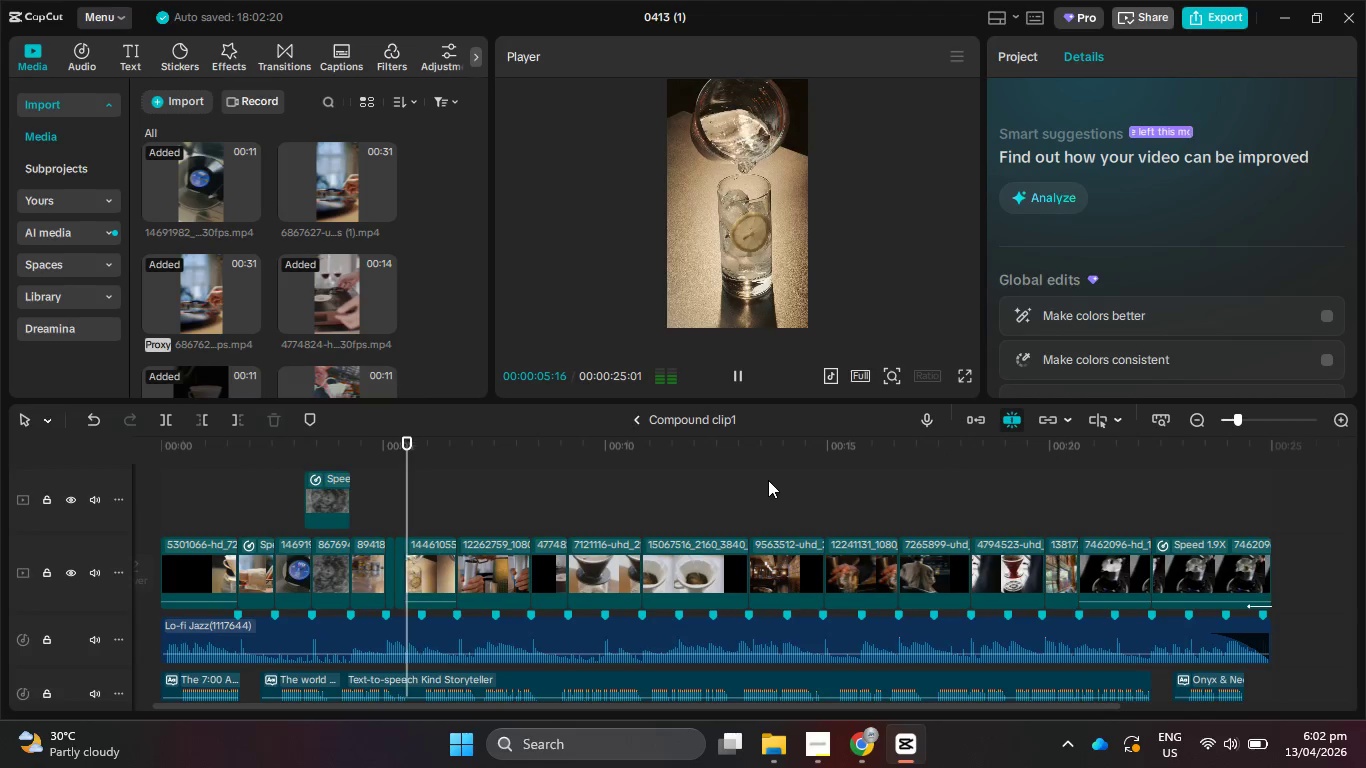 
scroll: coordinate [732, 536], scroll_direction: up, amount: 13.0
 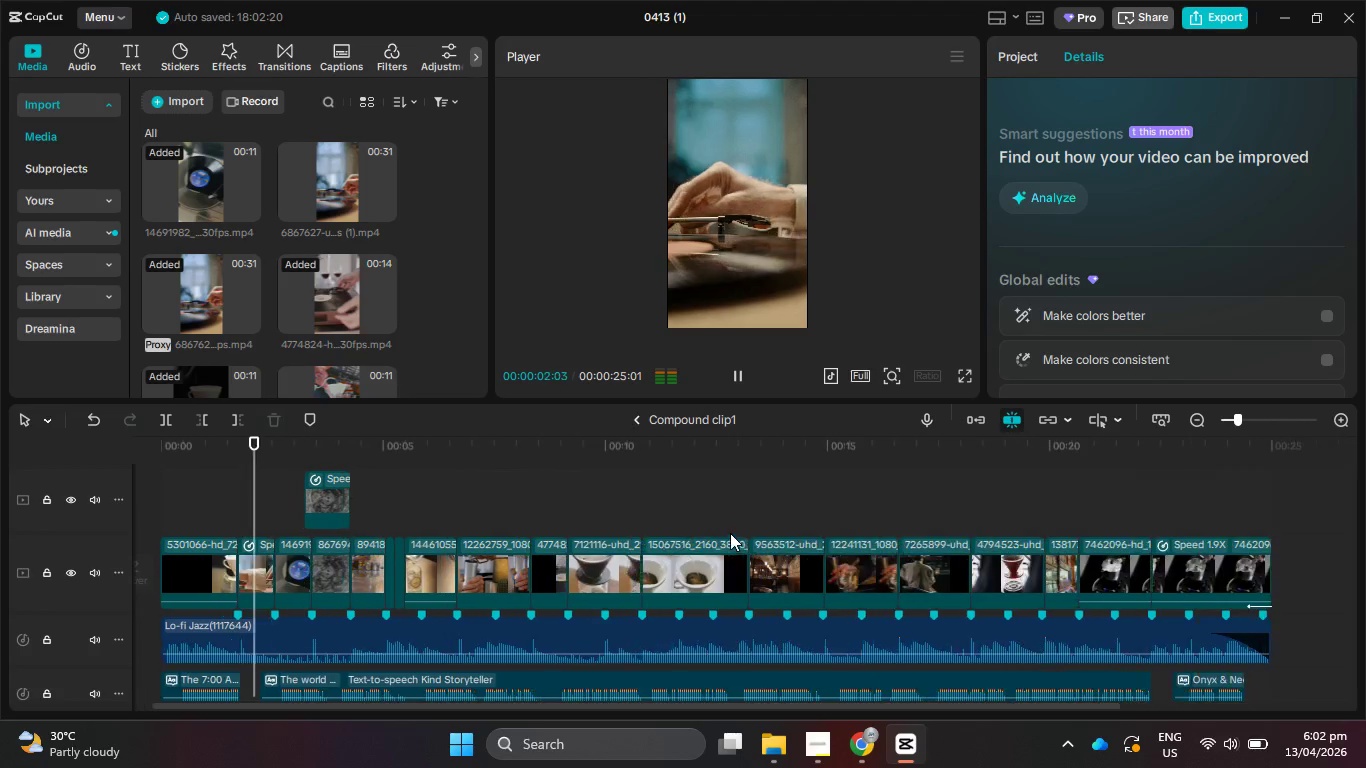 
wait(8.36)
 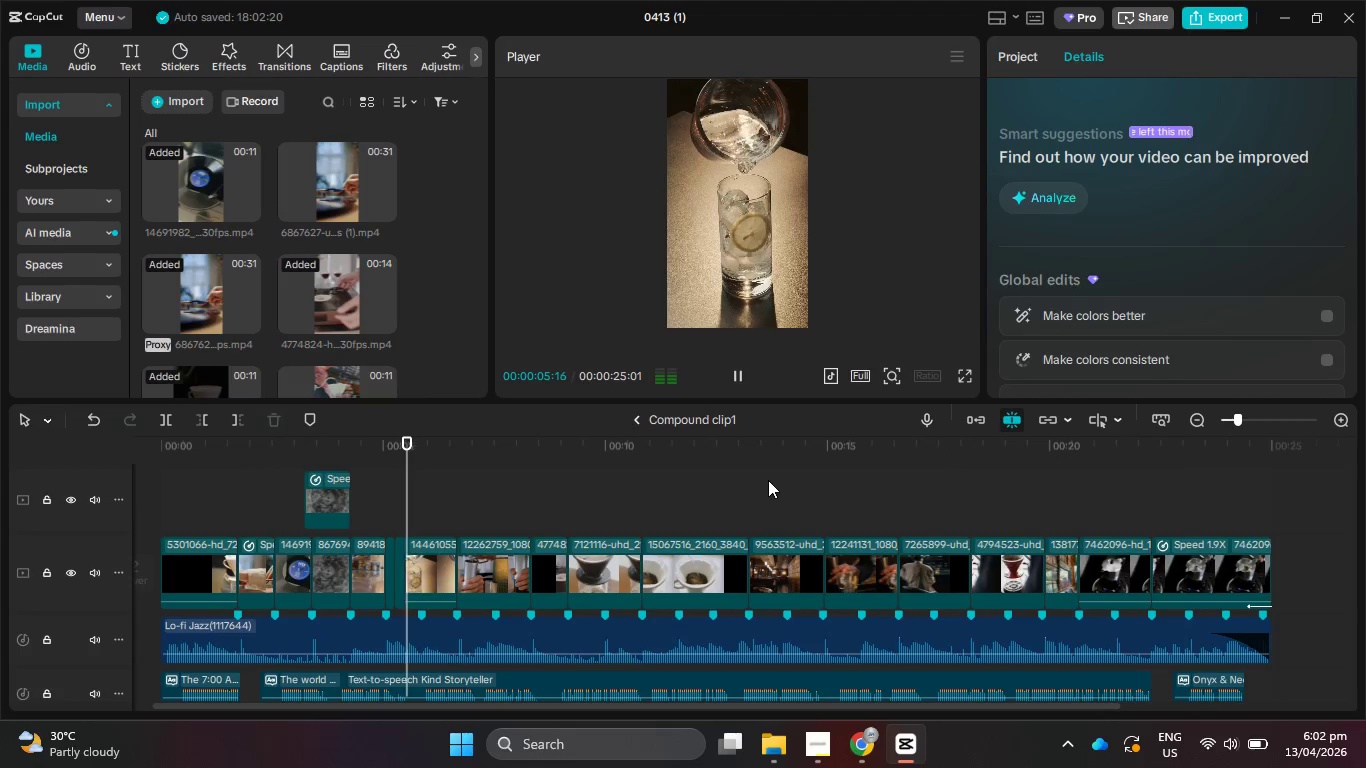 
left_click_drag(start_coordinate=[594, 709], to_coordinate=[418, 669])
 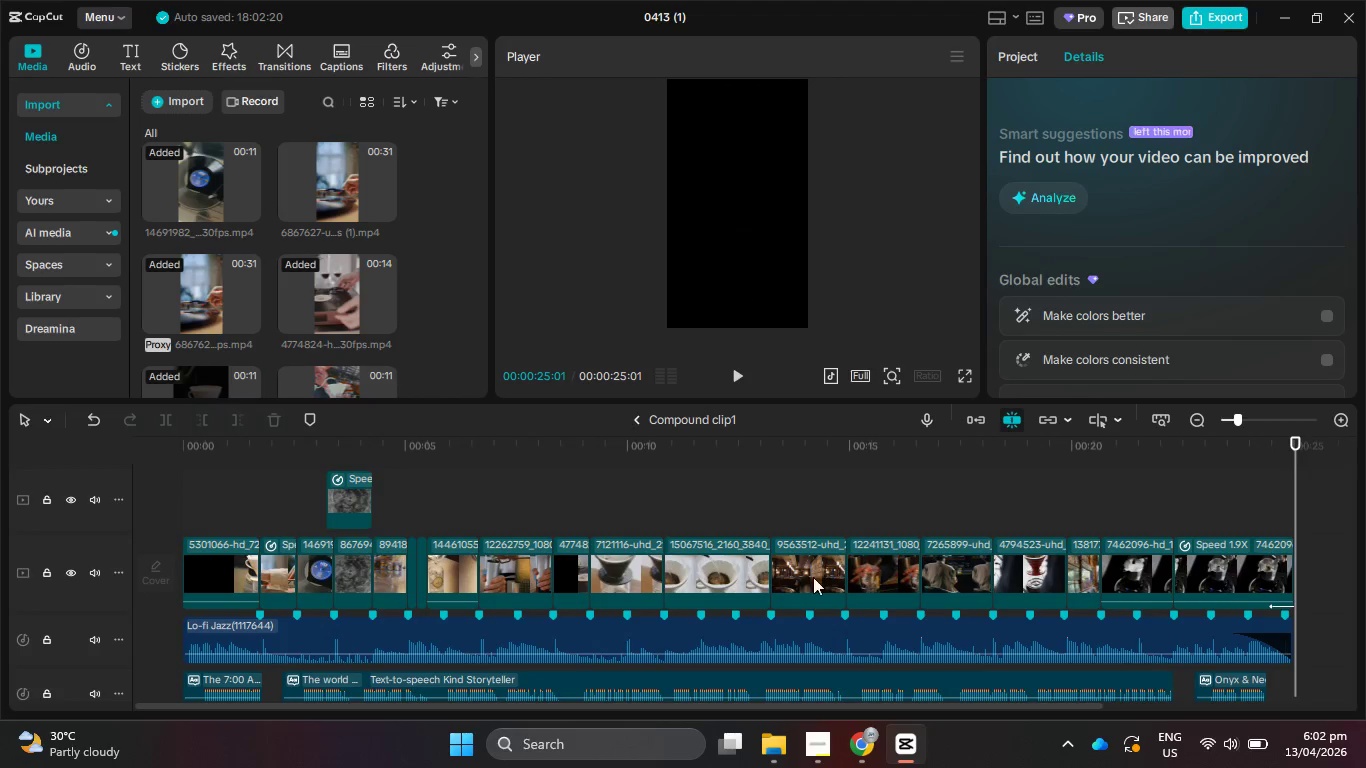 
left_click_drag(start_coordinate=[874, 457], to_coordinate=[731, 452])
 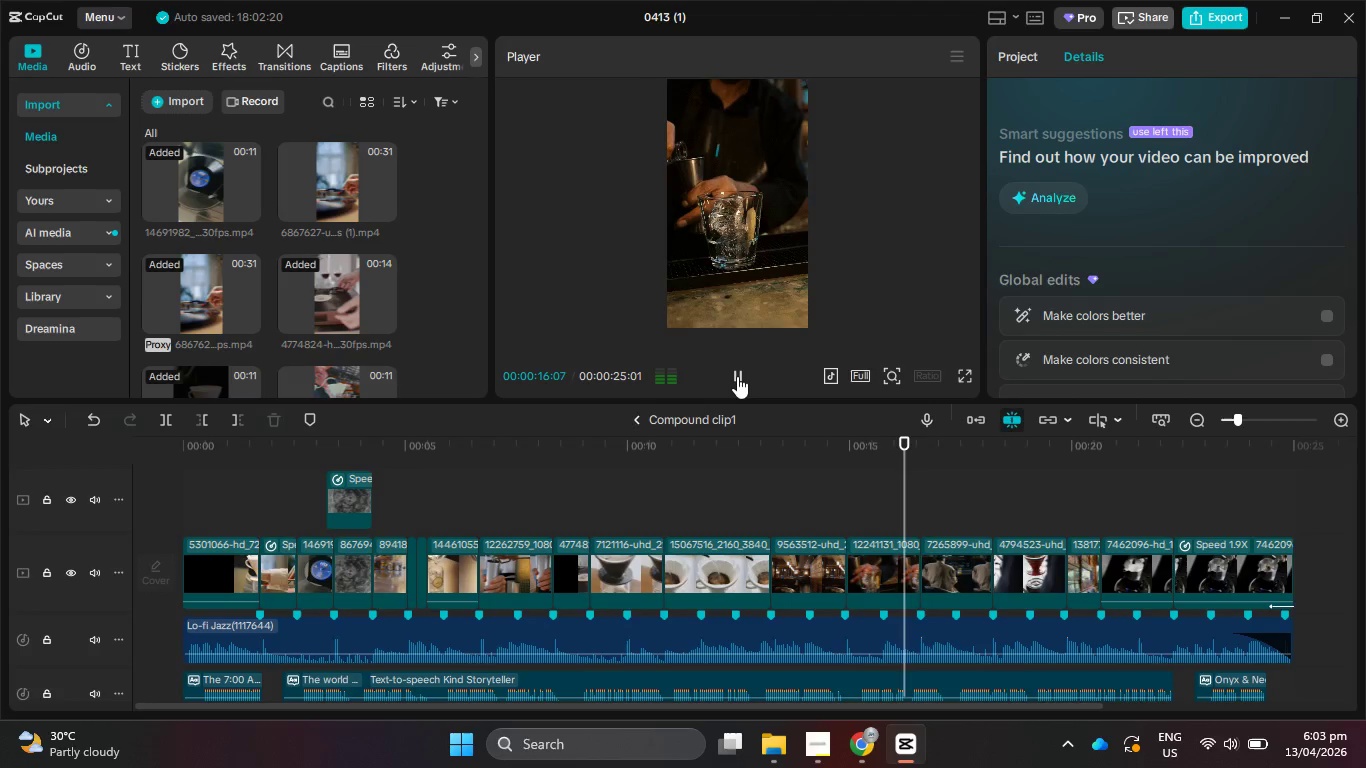 
wait(6.05)
 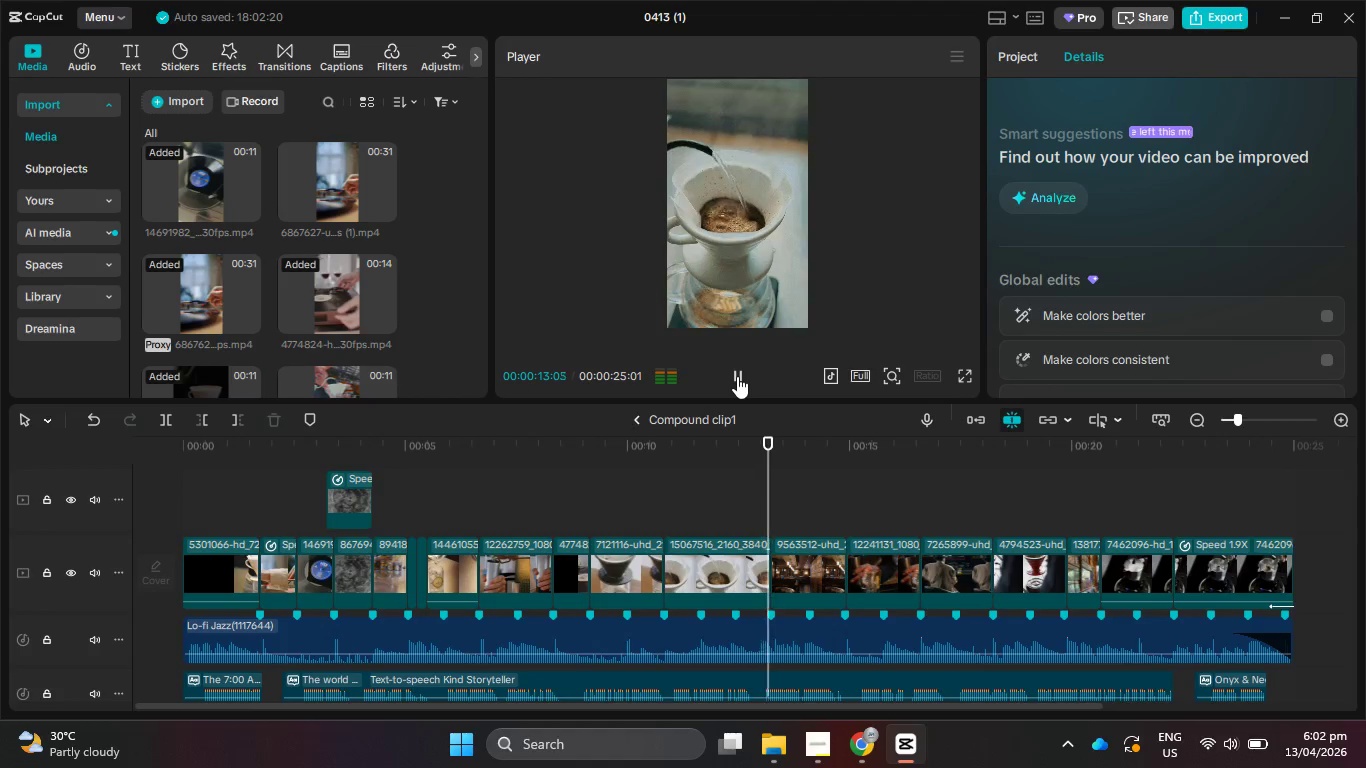 
left_click_drag(start_coordinate=[715, 705], to_coordinate=[906, 713])
 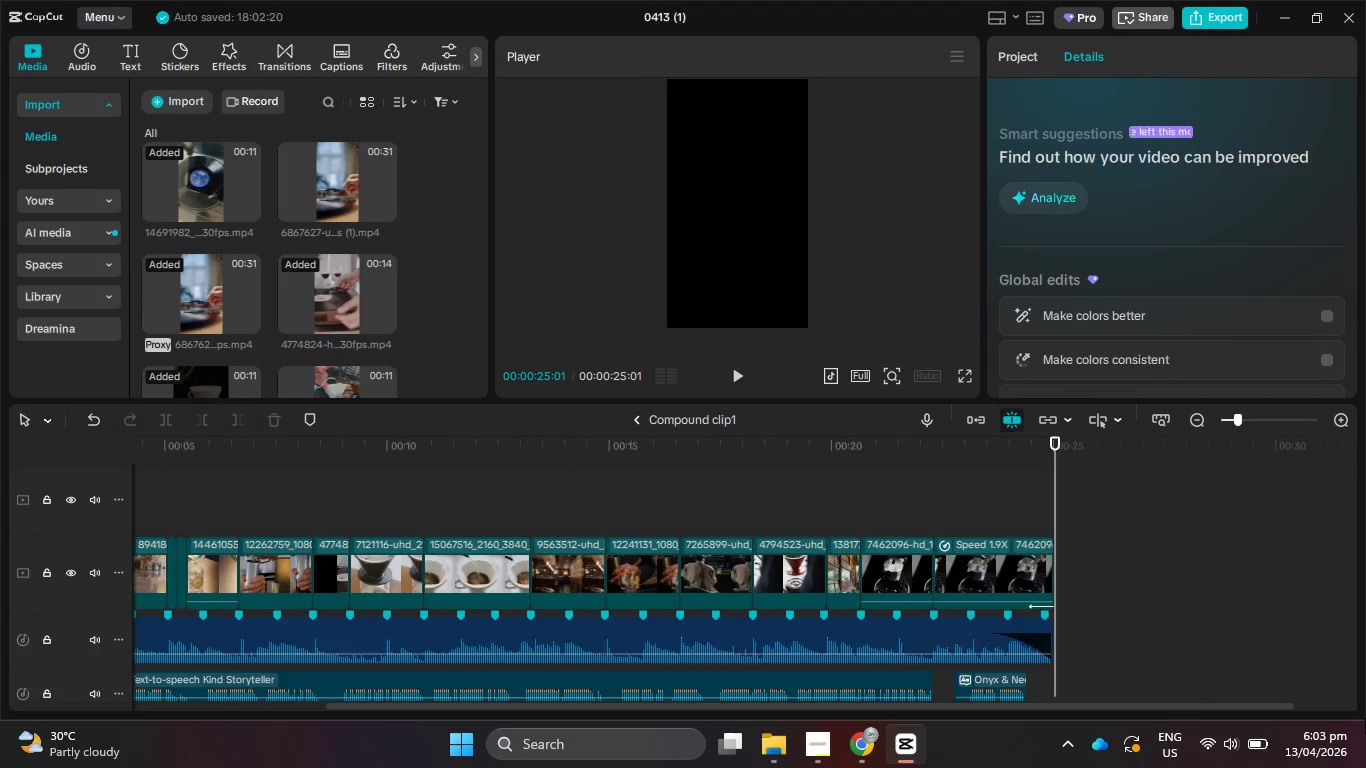 
left_click([1363, 731])
 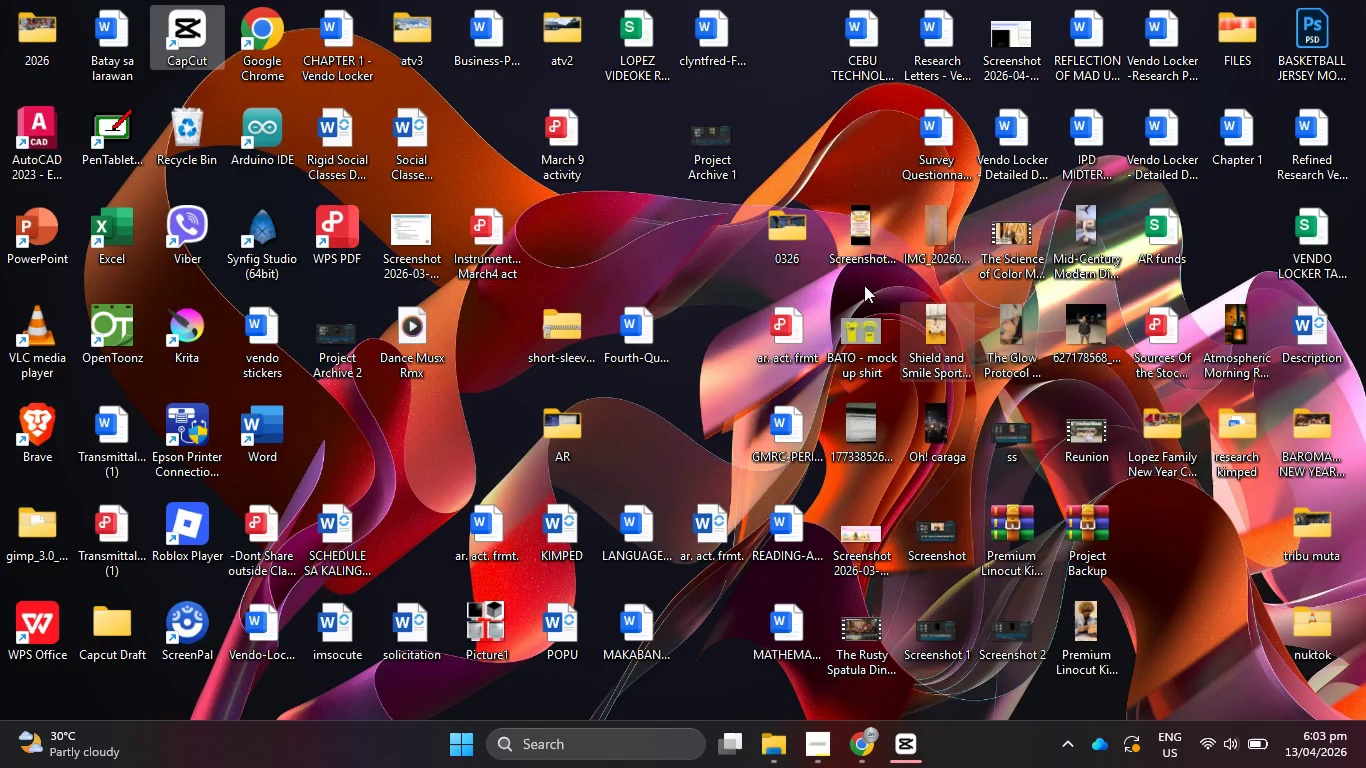 
left_click([847, 114])
 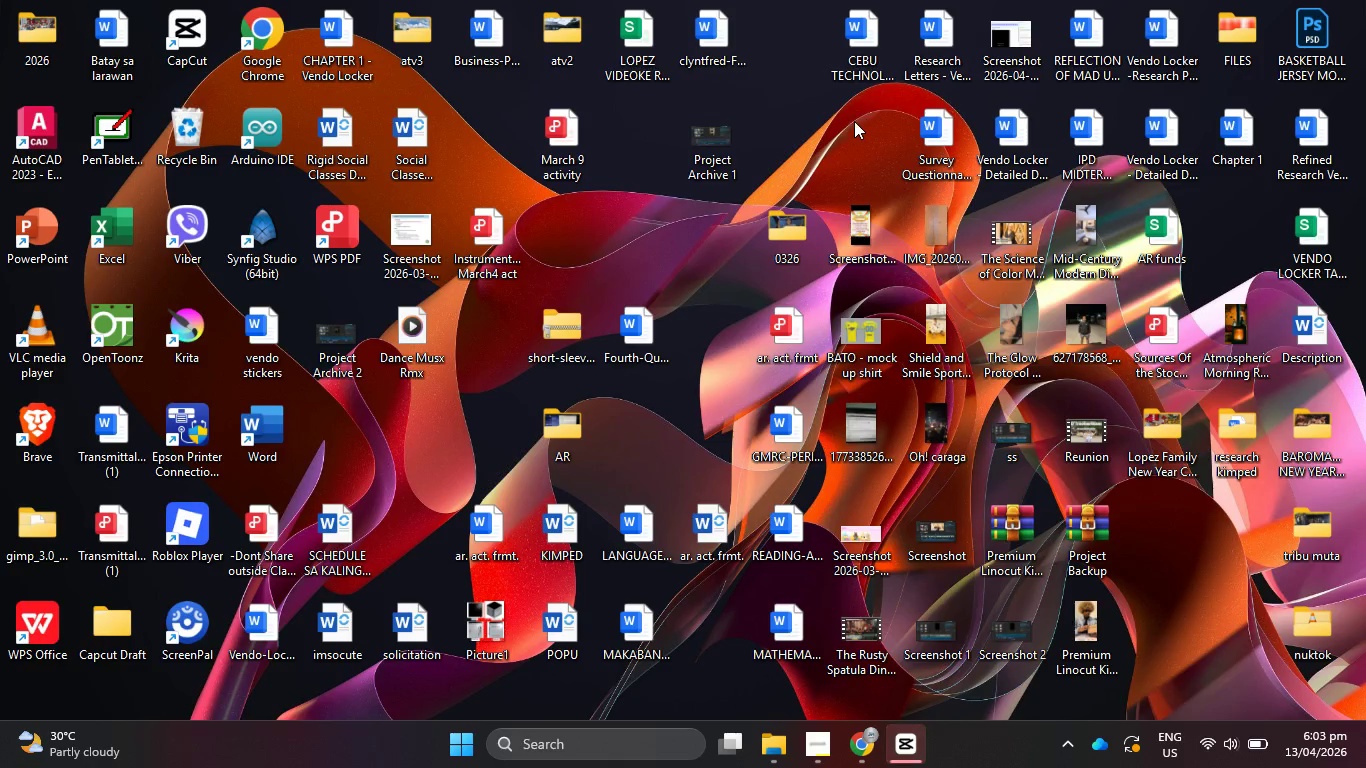 
right_click([847, 121])
 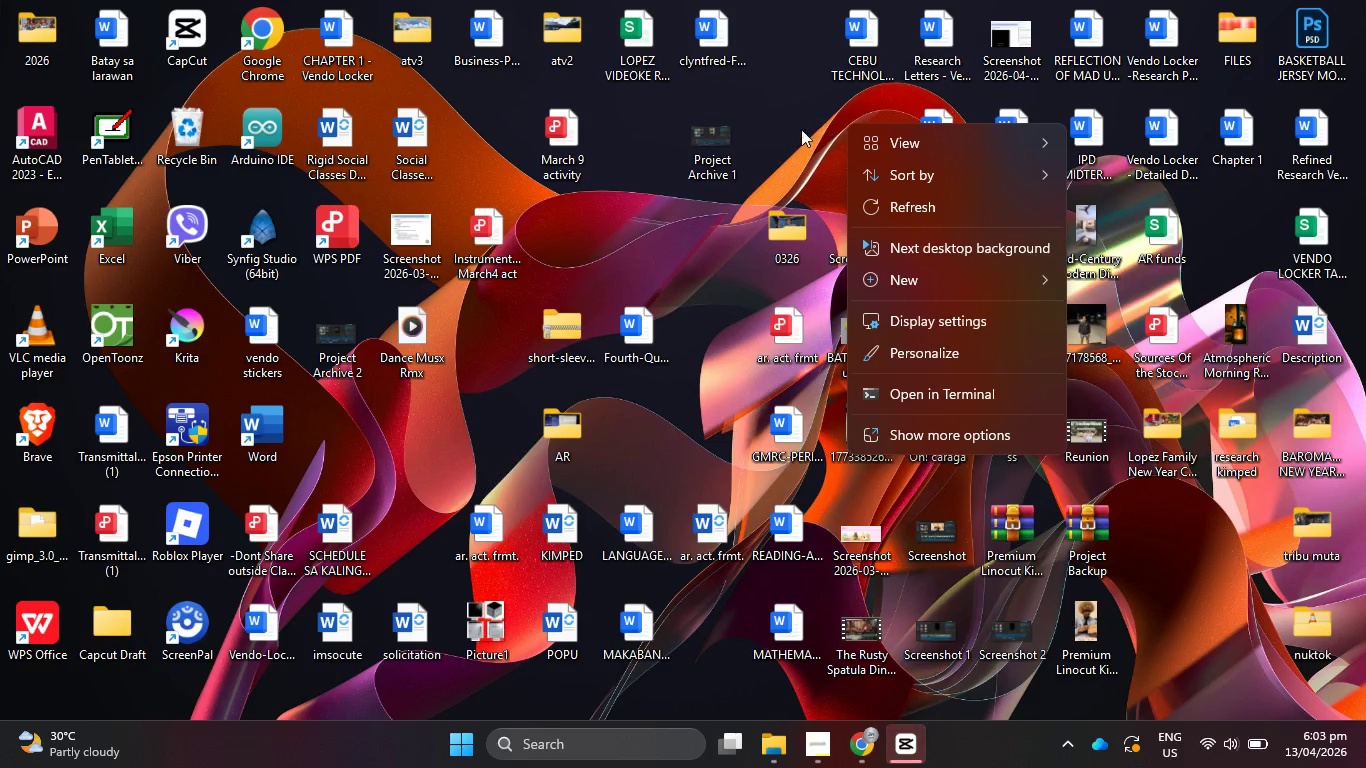 
left_click([899, 208])
 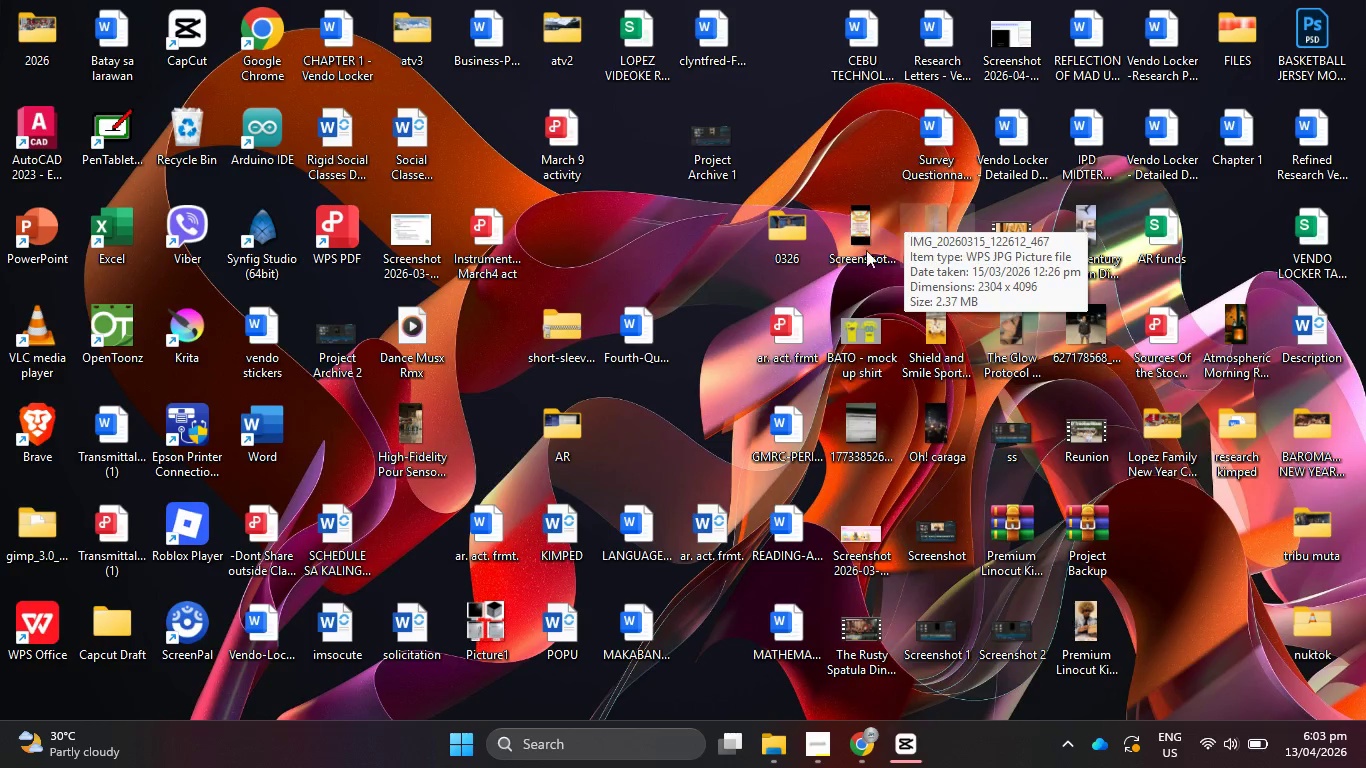 
left_click_drag(start_coordinate=[418, 434], to_coordinate=[797, 129])
 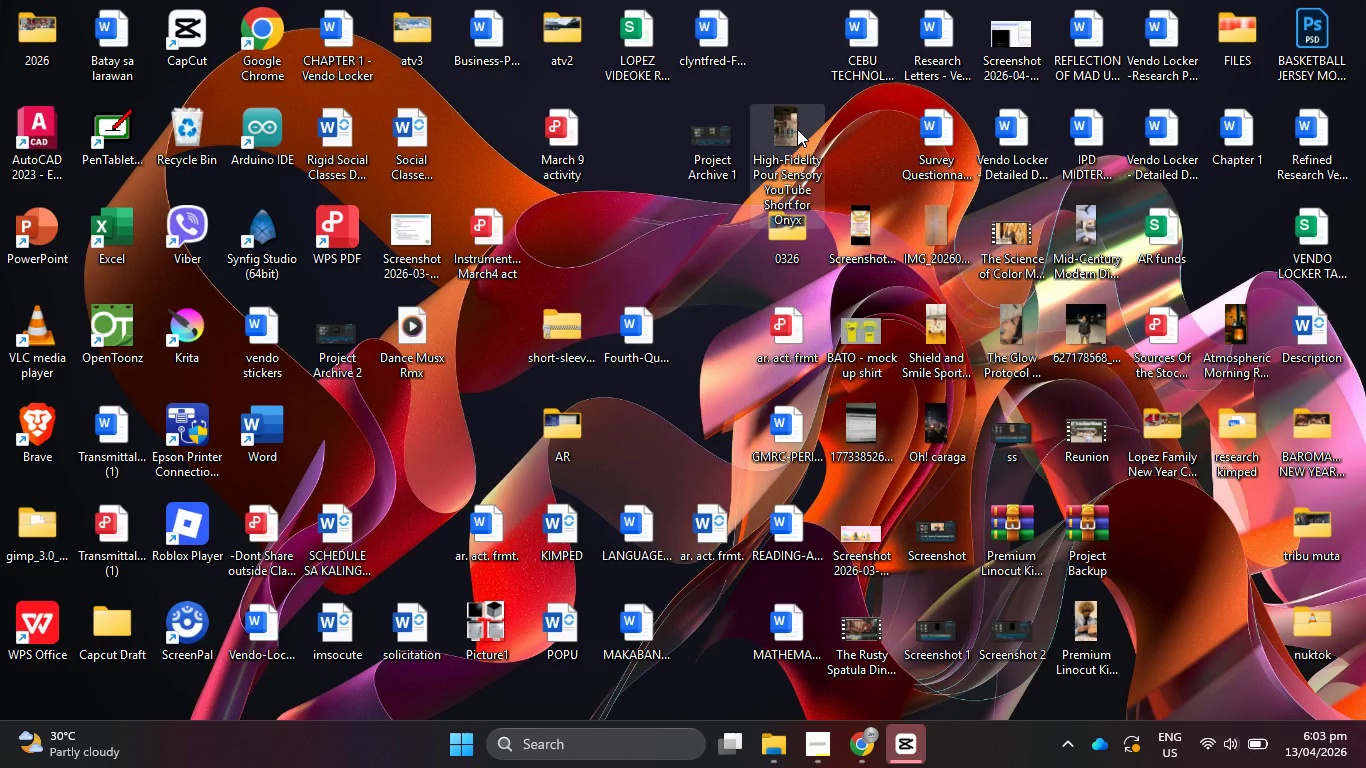 
double_click([797, 129])
 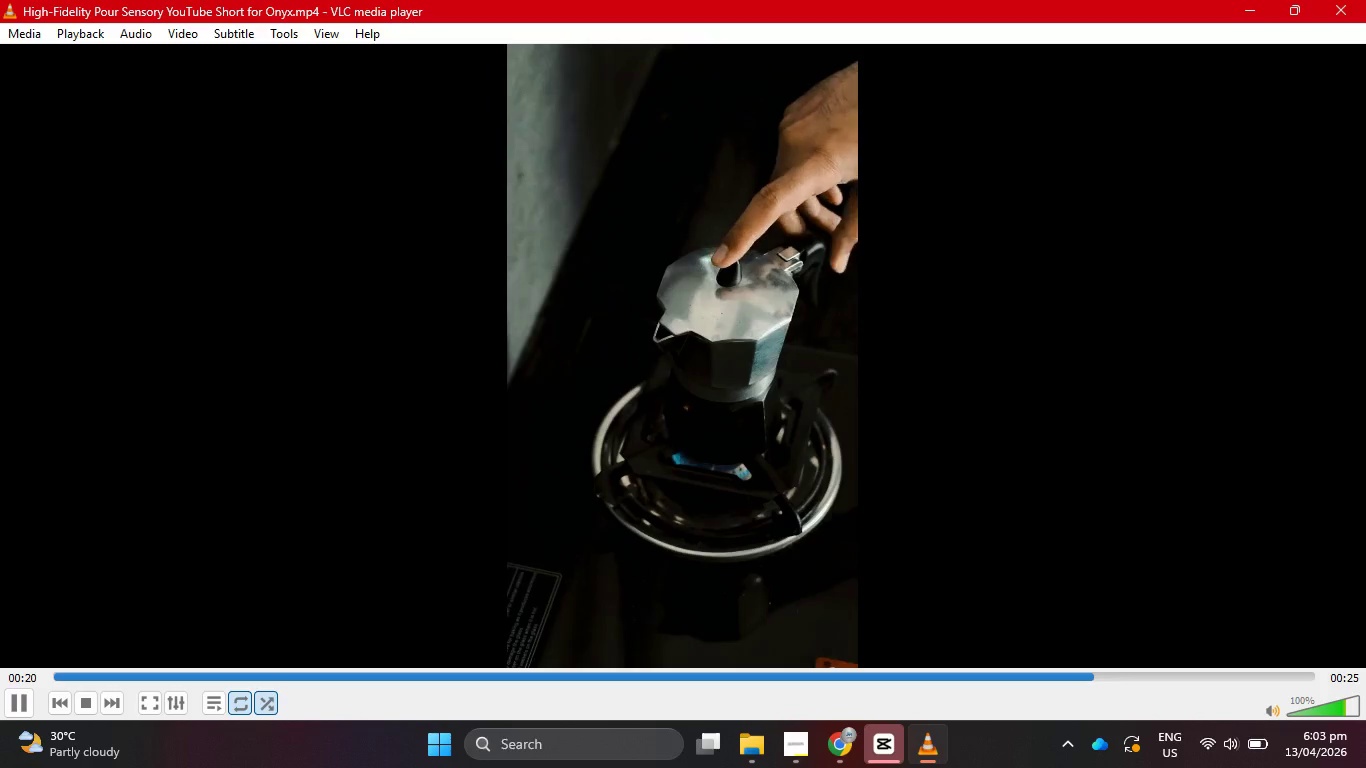 
wait(34.44)
 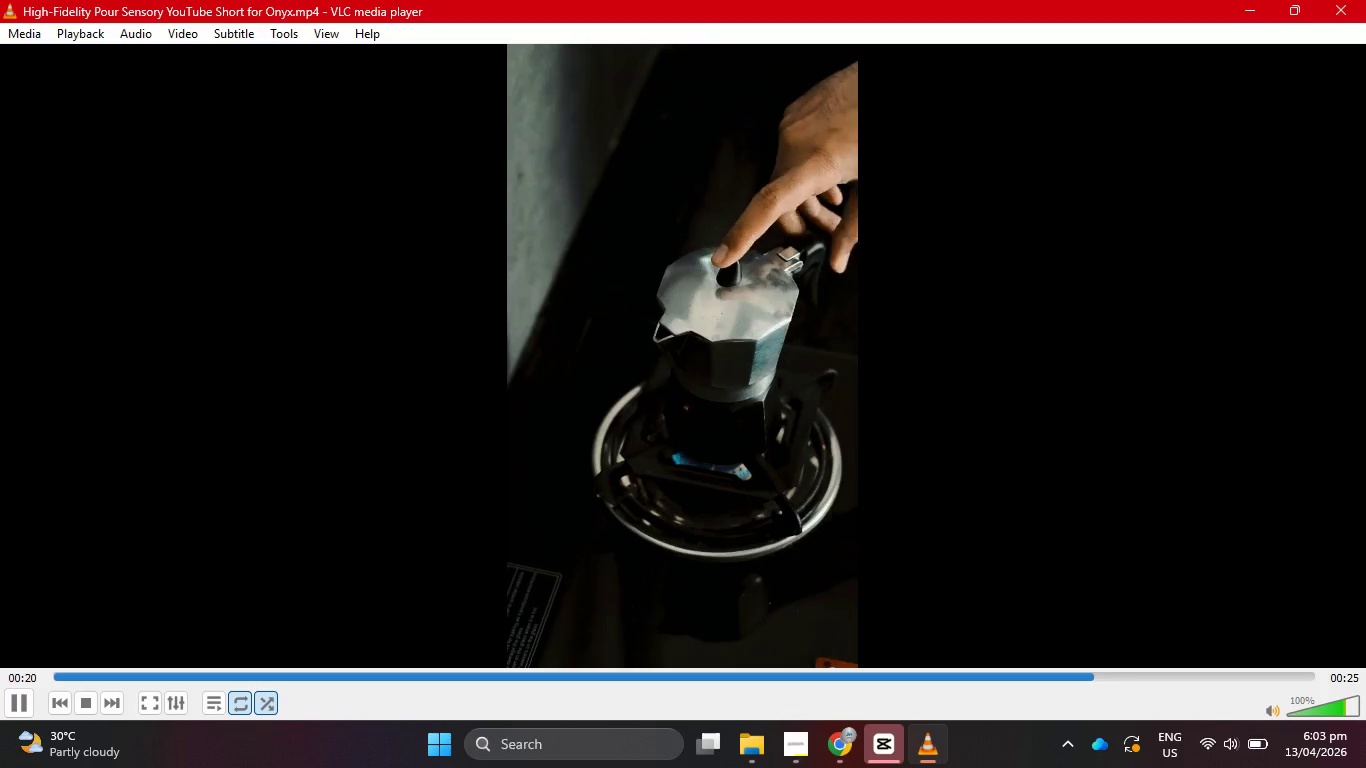 
left_click([1351, 9])
 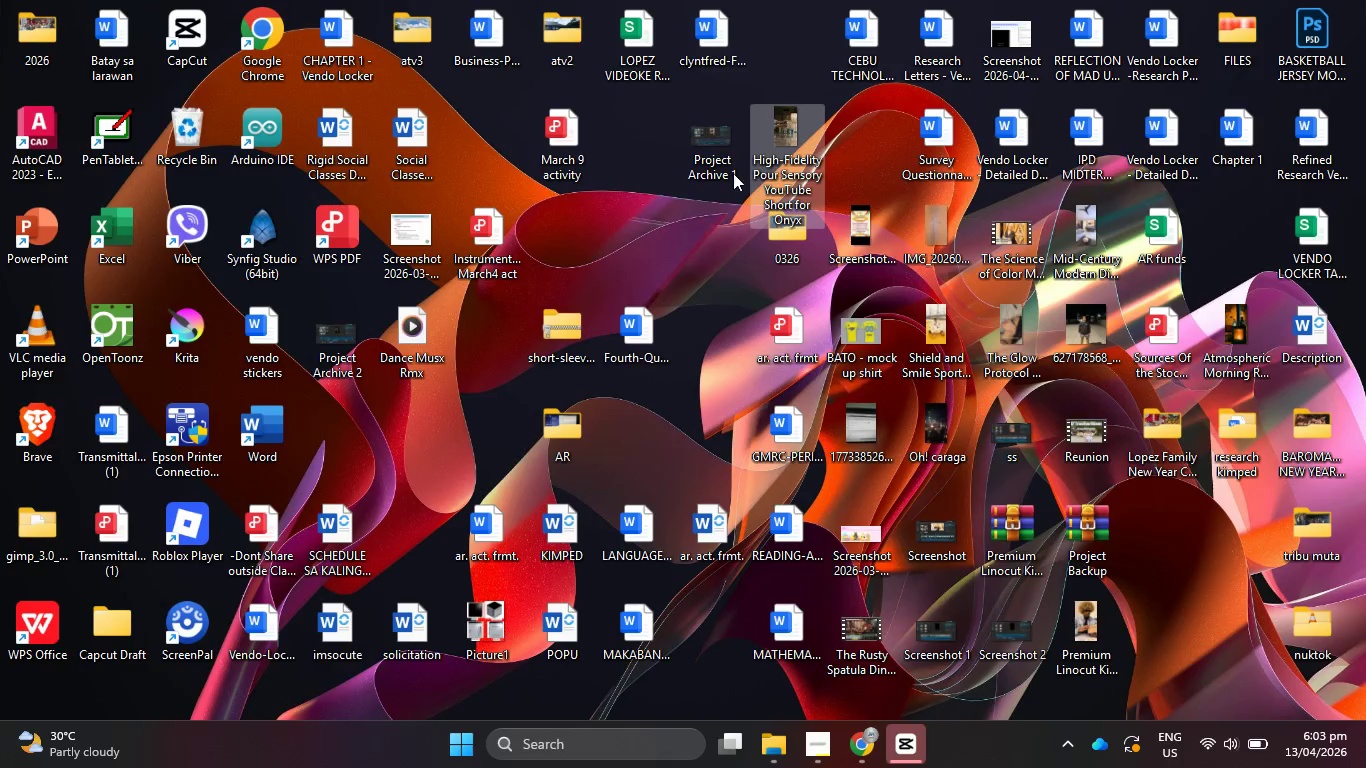 
right_click([691, 239])
 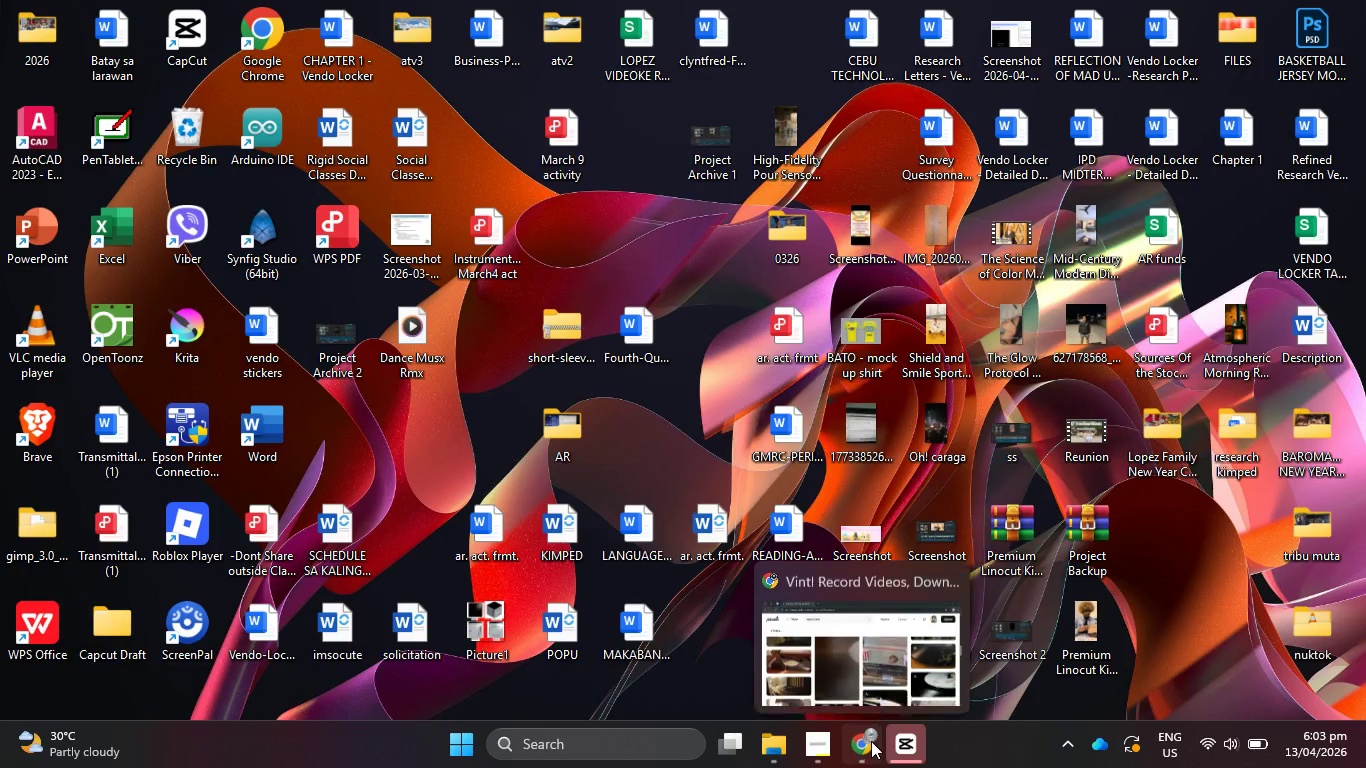 
wait(5.22)
 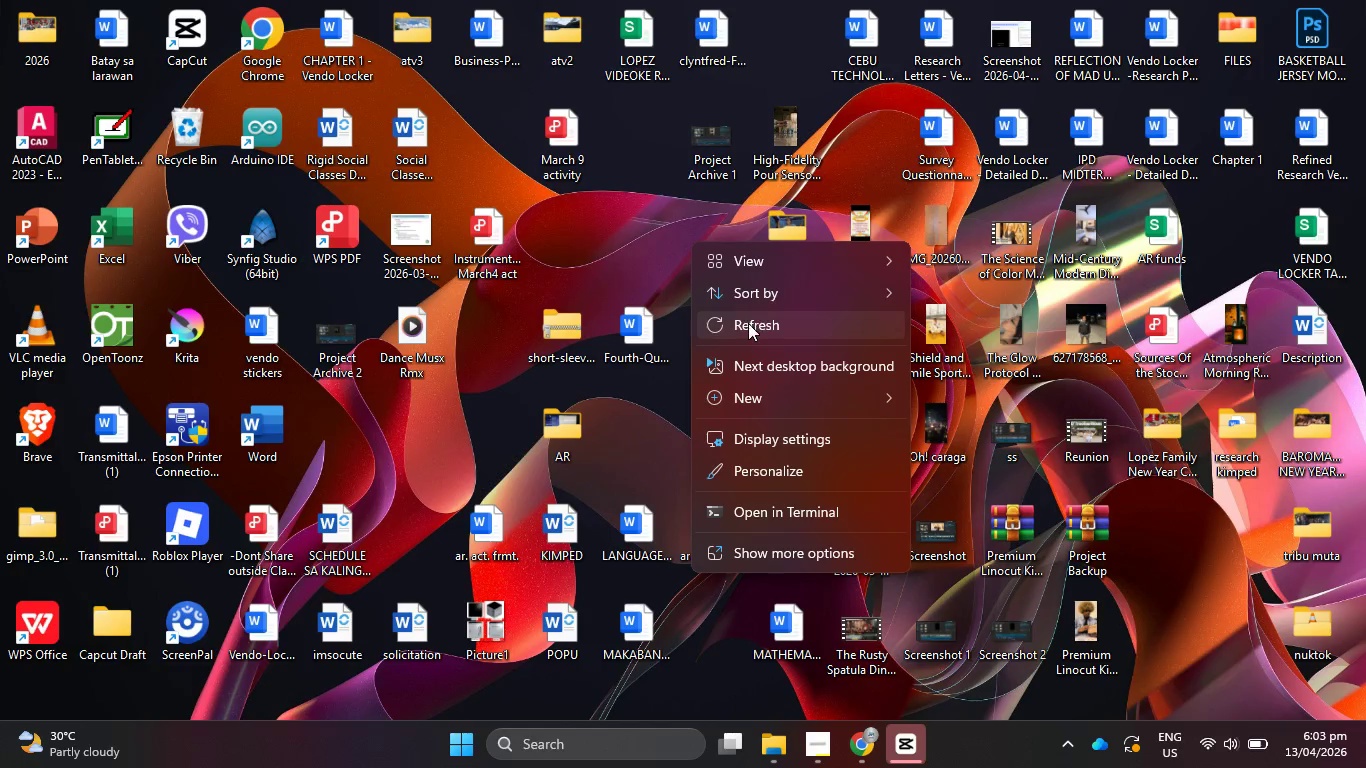 
left_click([822, 757])